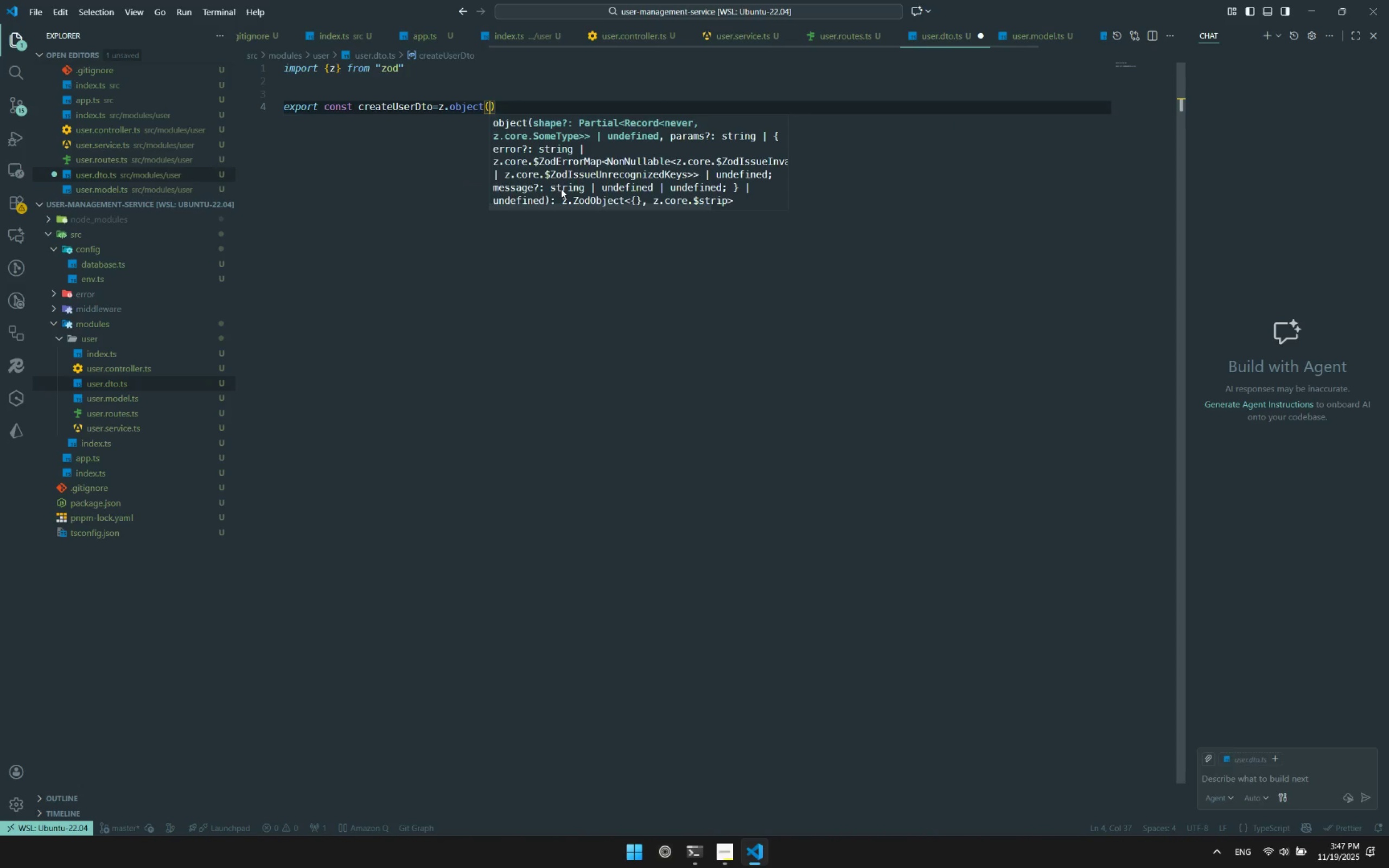 
key(Shift+BracketLeft)
 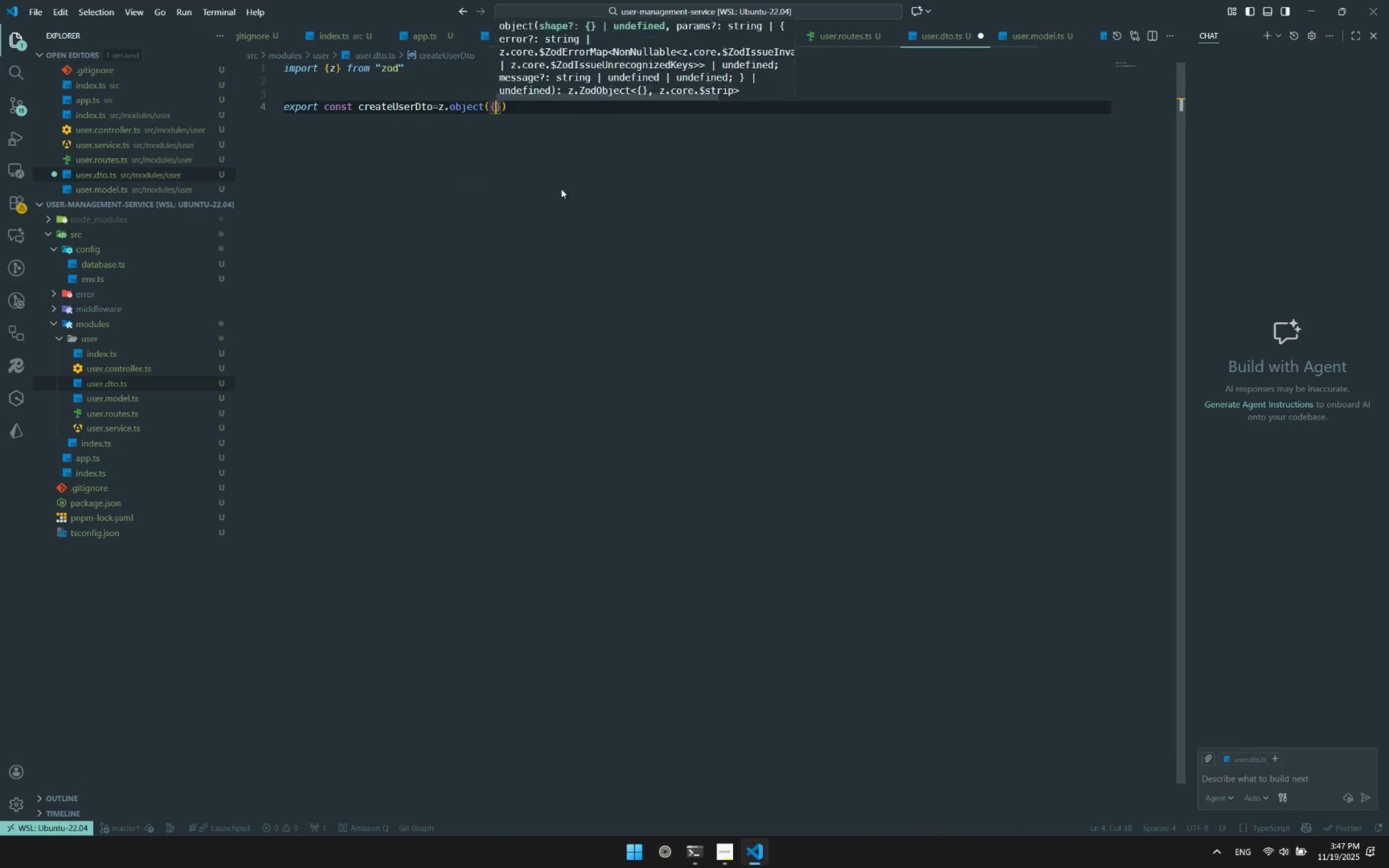 
key(Enter)
 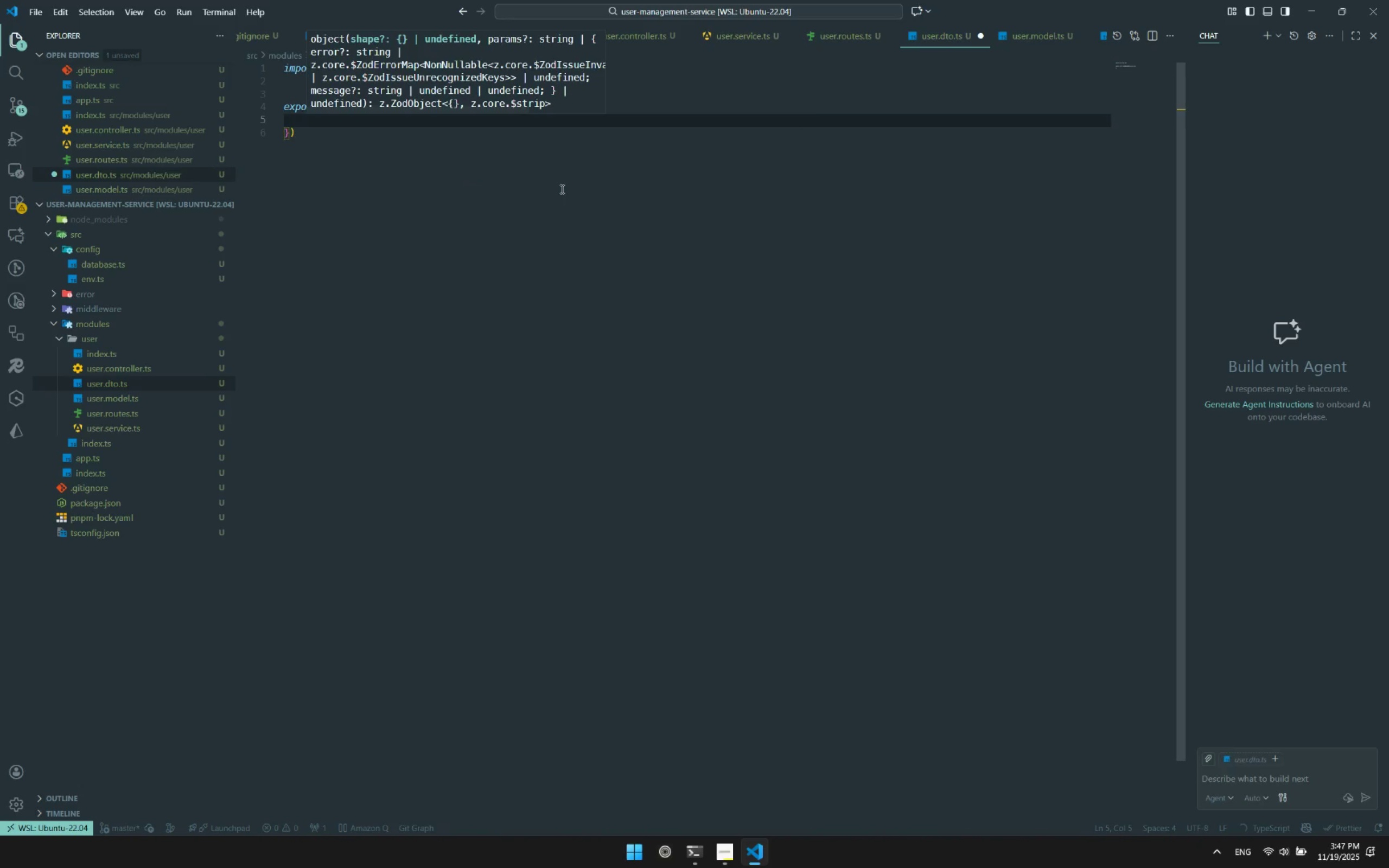 
type(user_name:")
key(Backspace)
key(Backspace)
type(?:)
key(Backspace)
key(Backspace)
type(:z.string()